 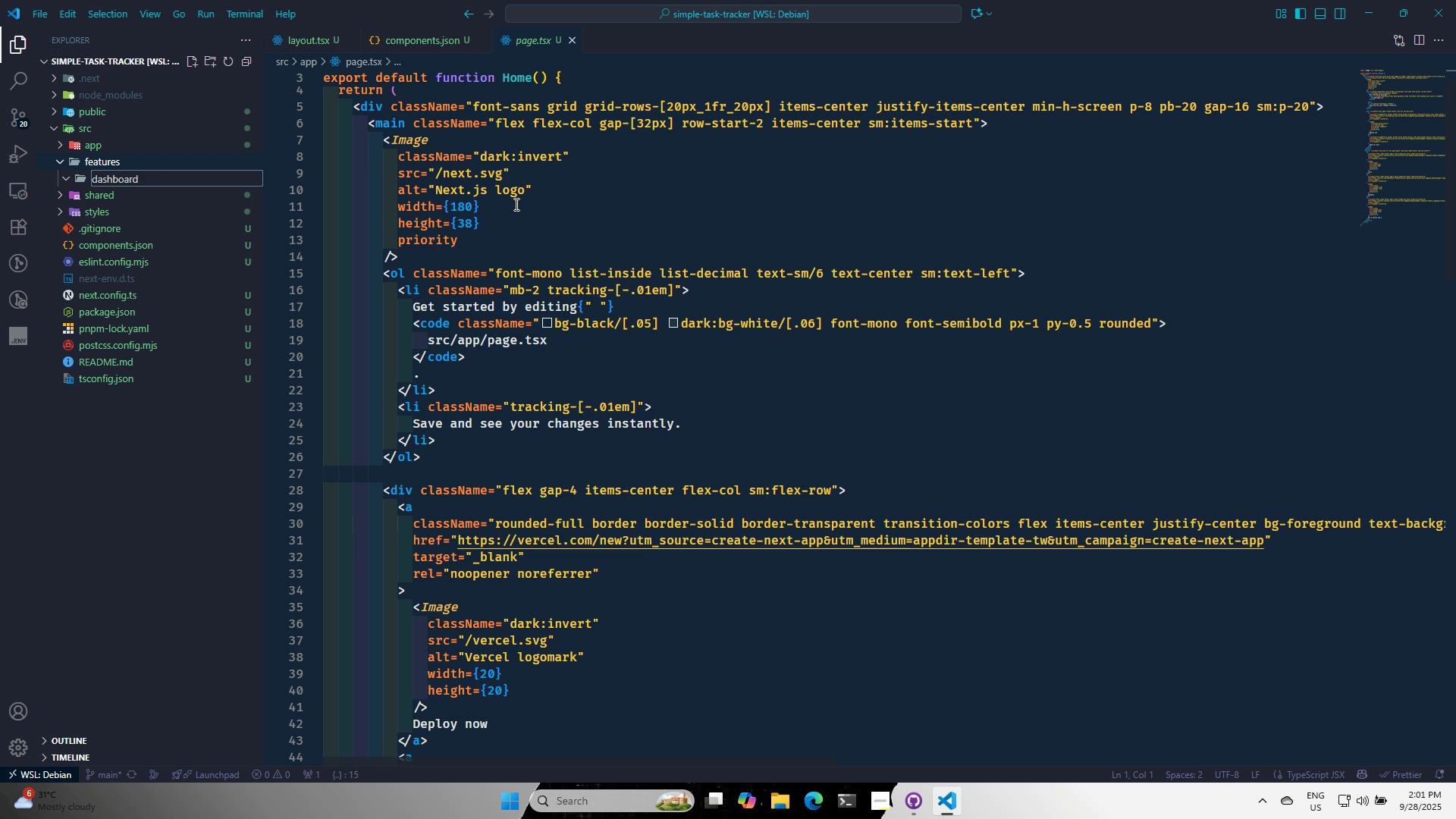 
key(Enter)
 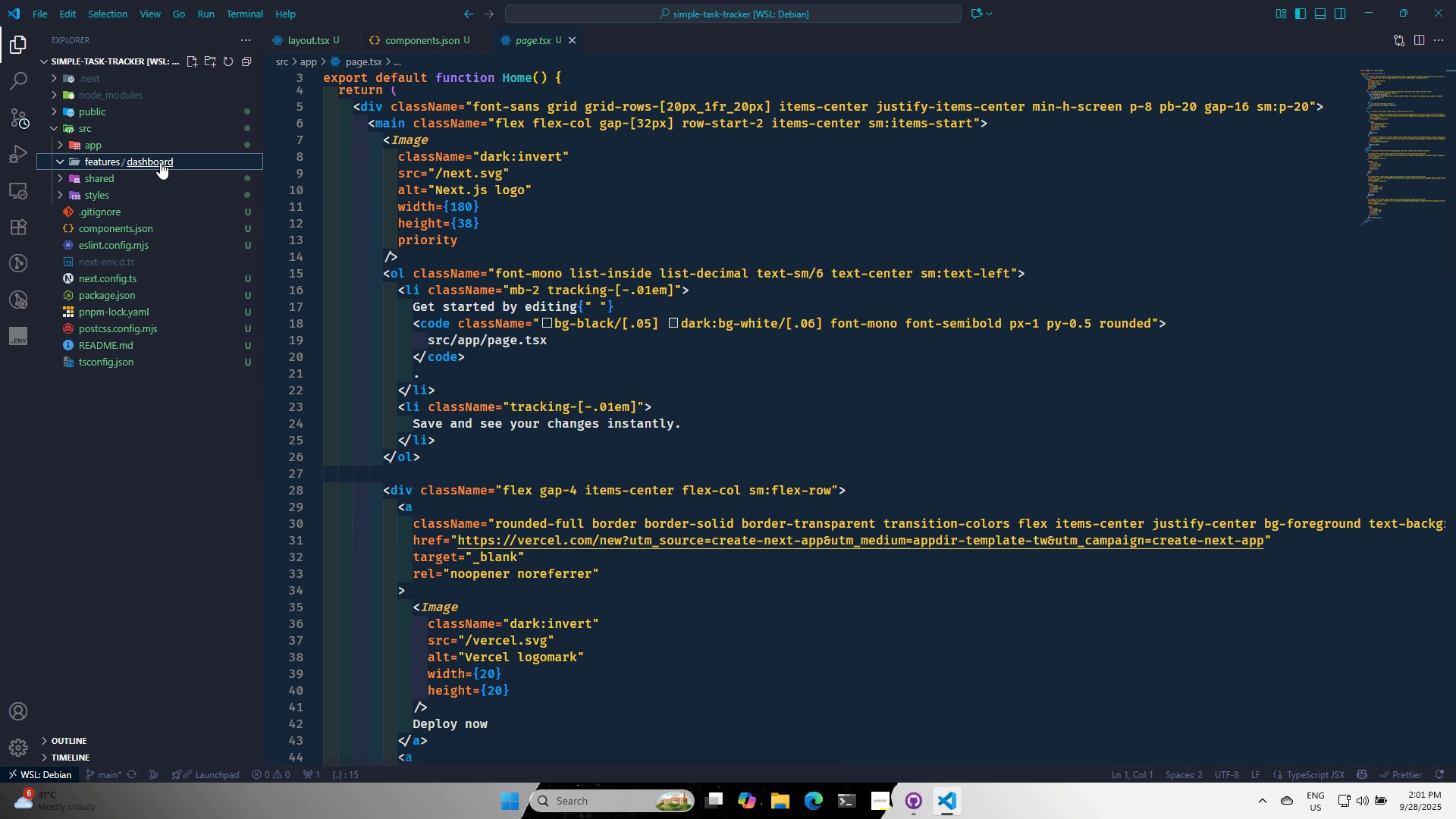 
right_click([160, 162])
 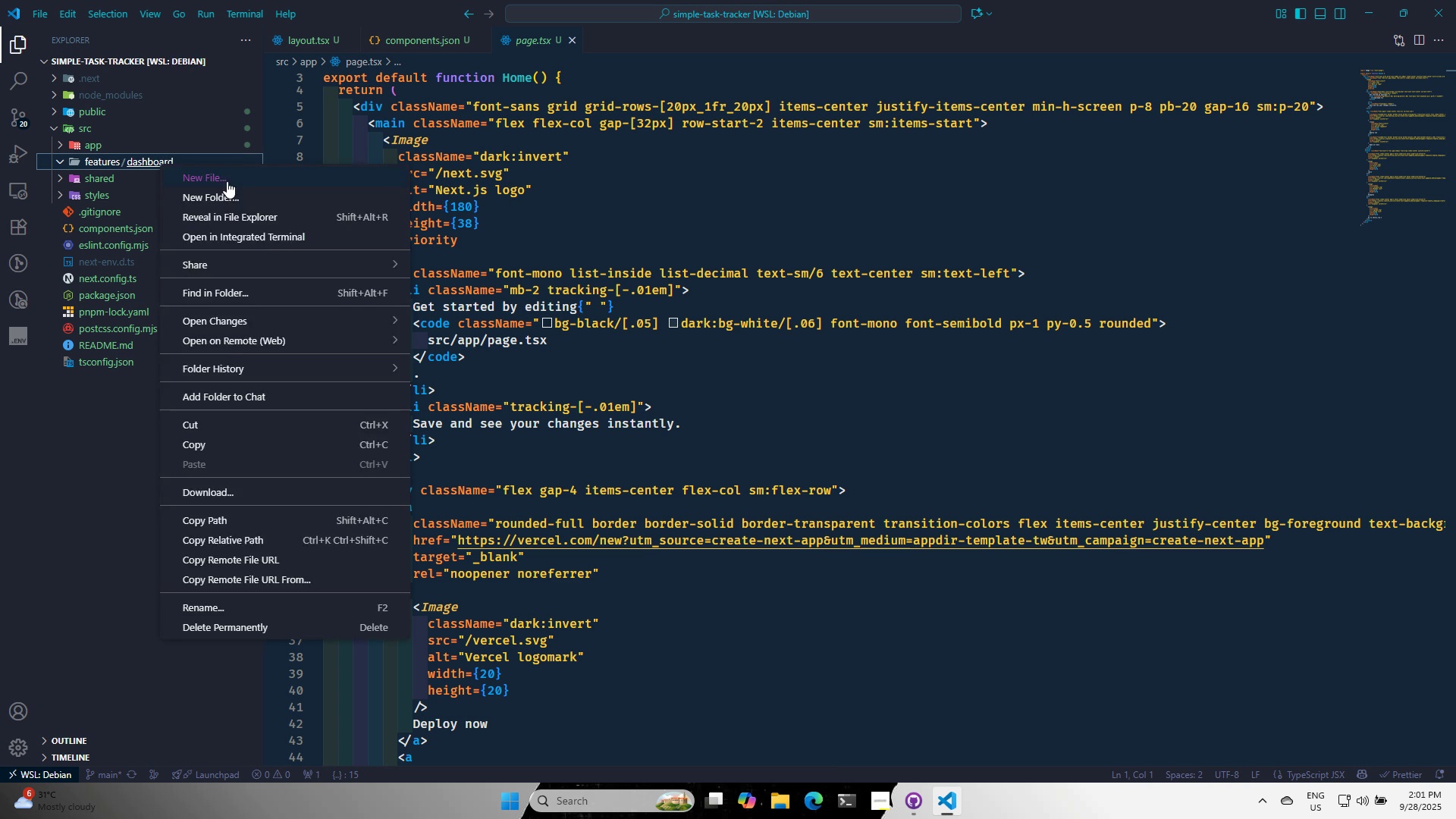 
left_click([227, 181])
 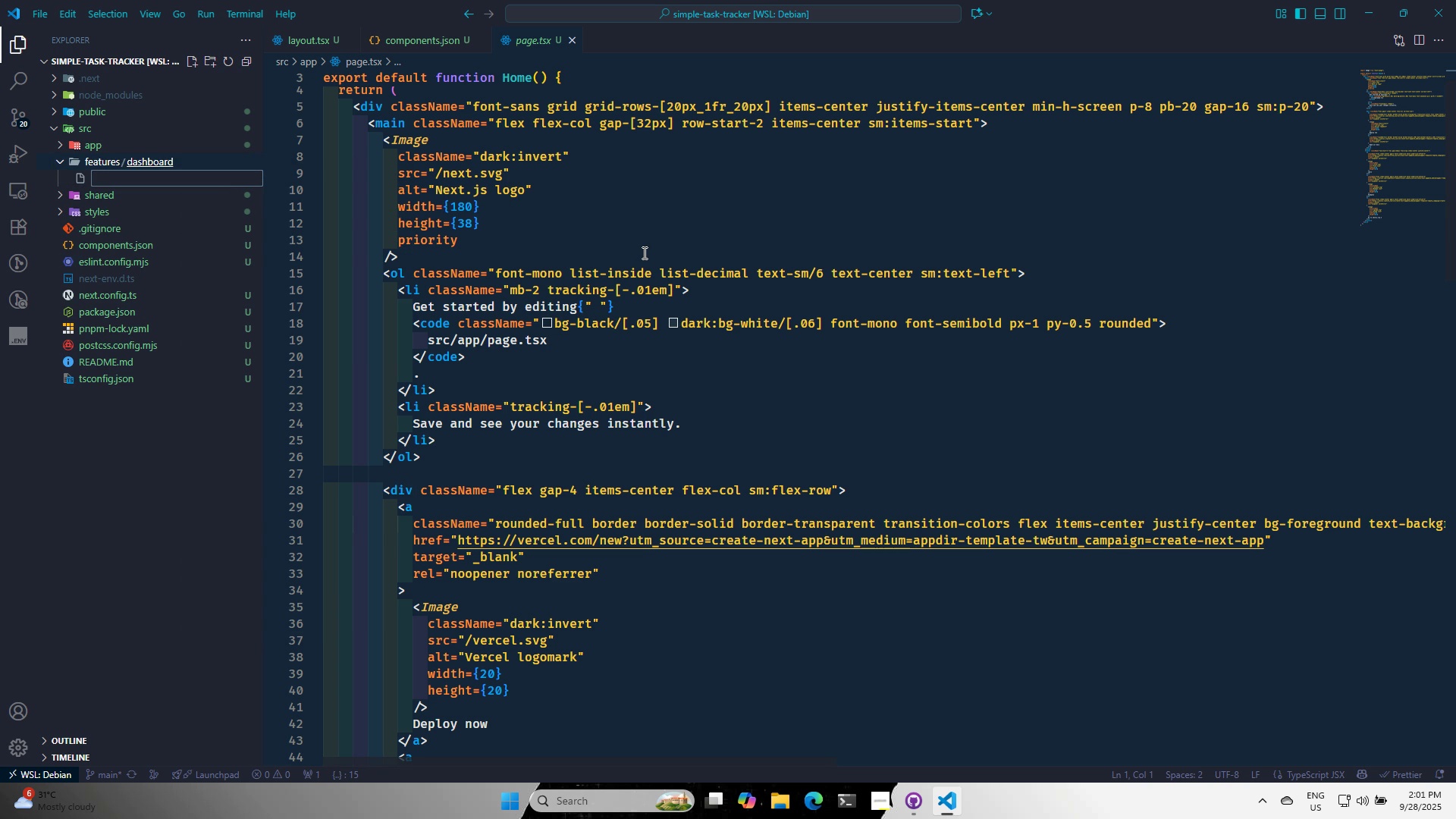 
type(index.tsx)
 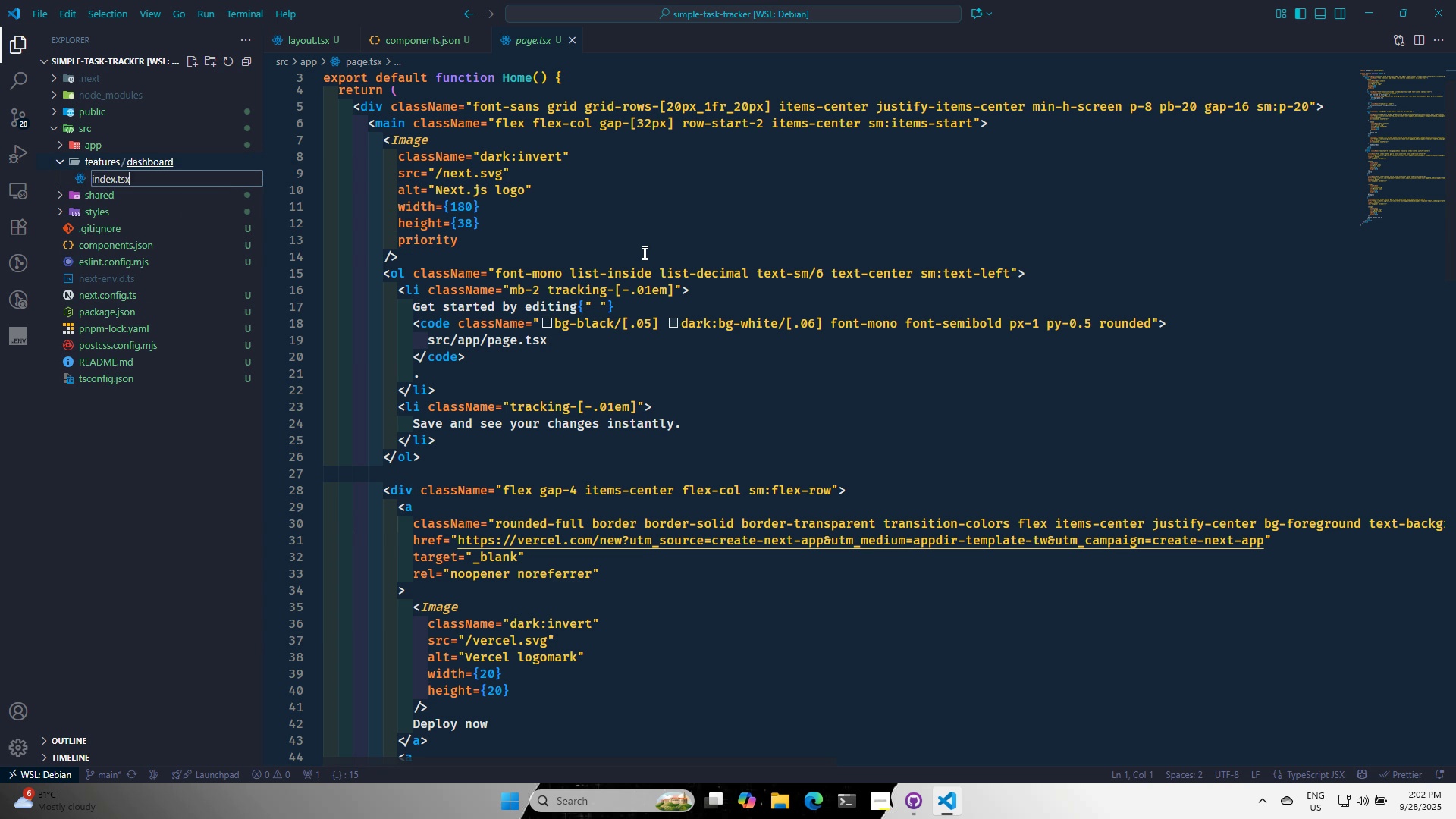 
key(Enter)
 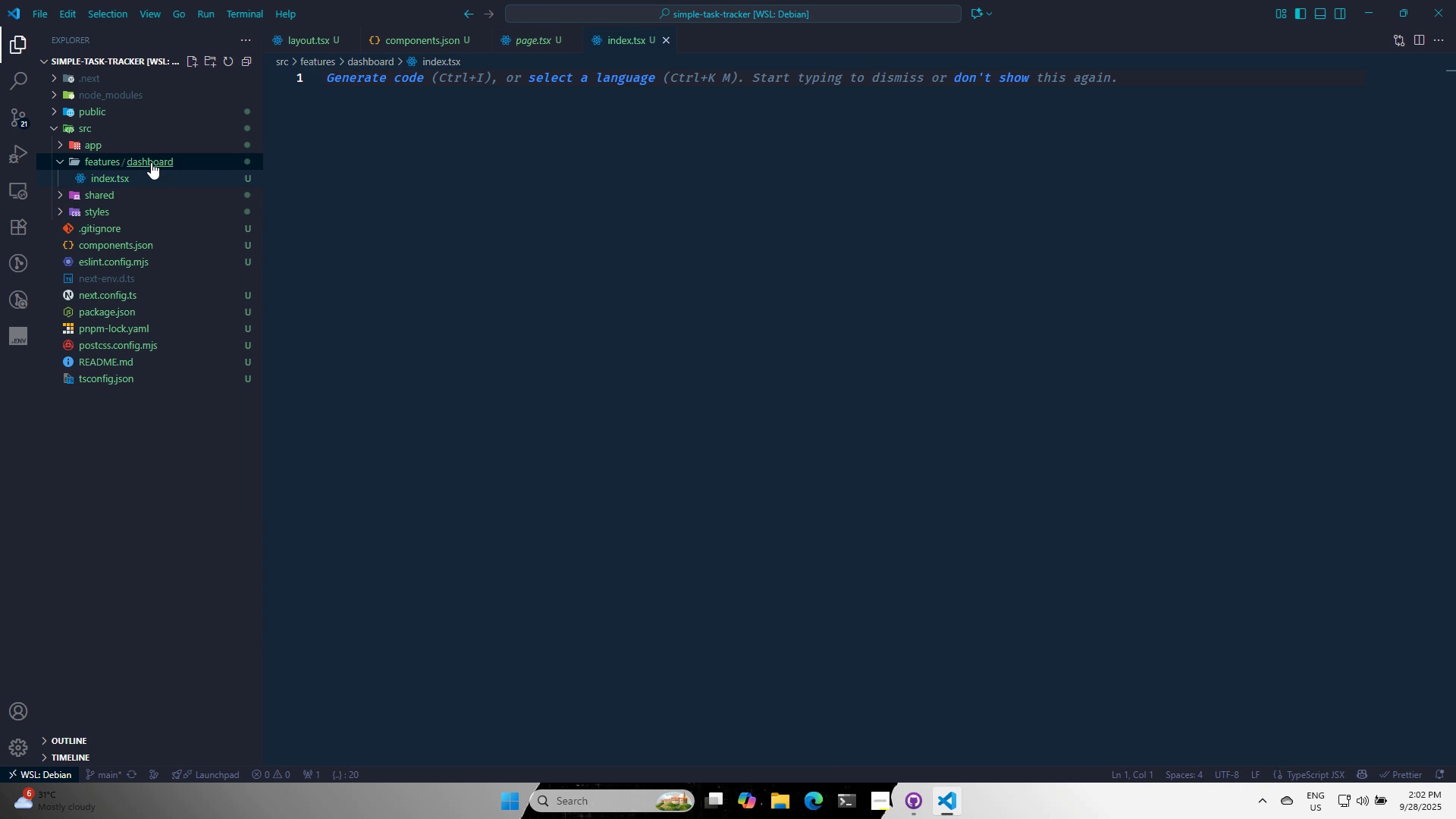 
right_click([151, 162])
 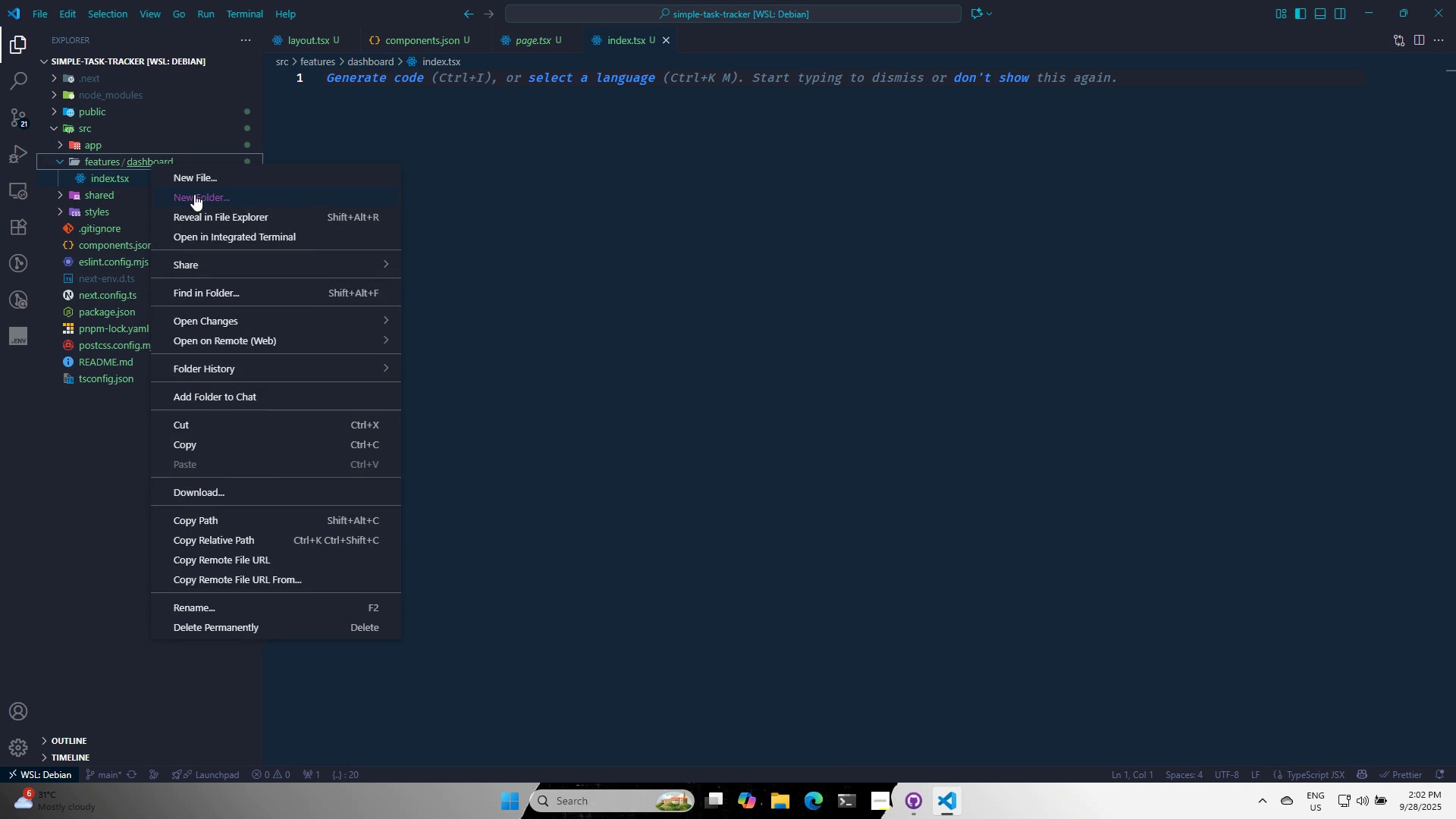 
left_click([195, 196])
 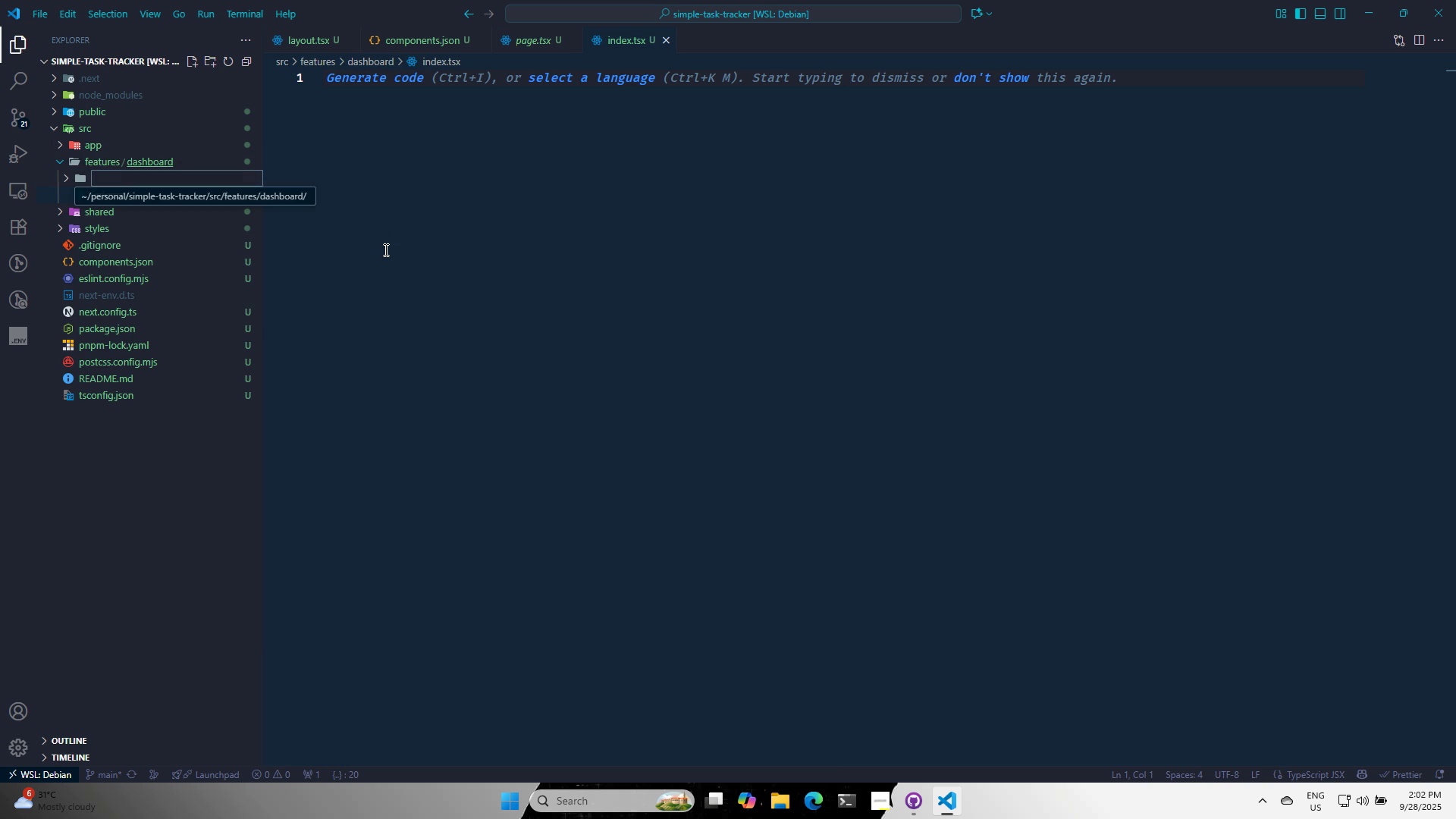 
type(components)
 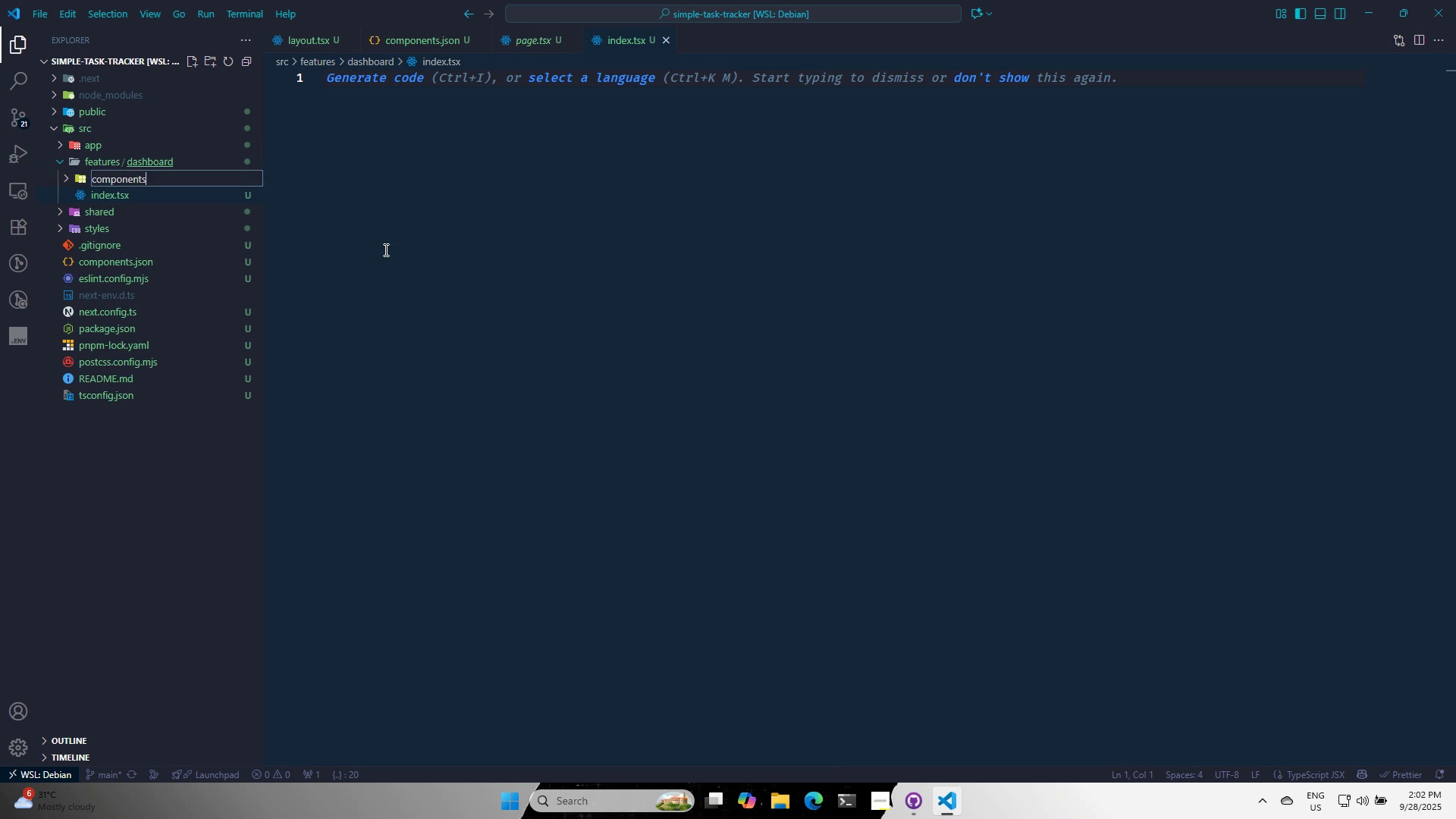 
key(Enter)
 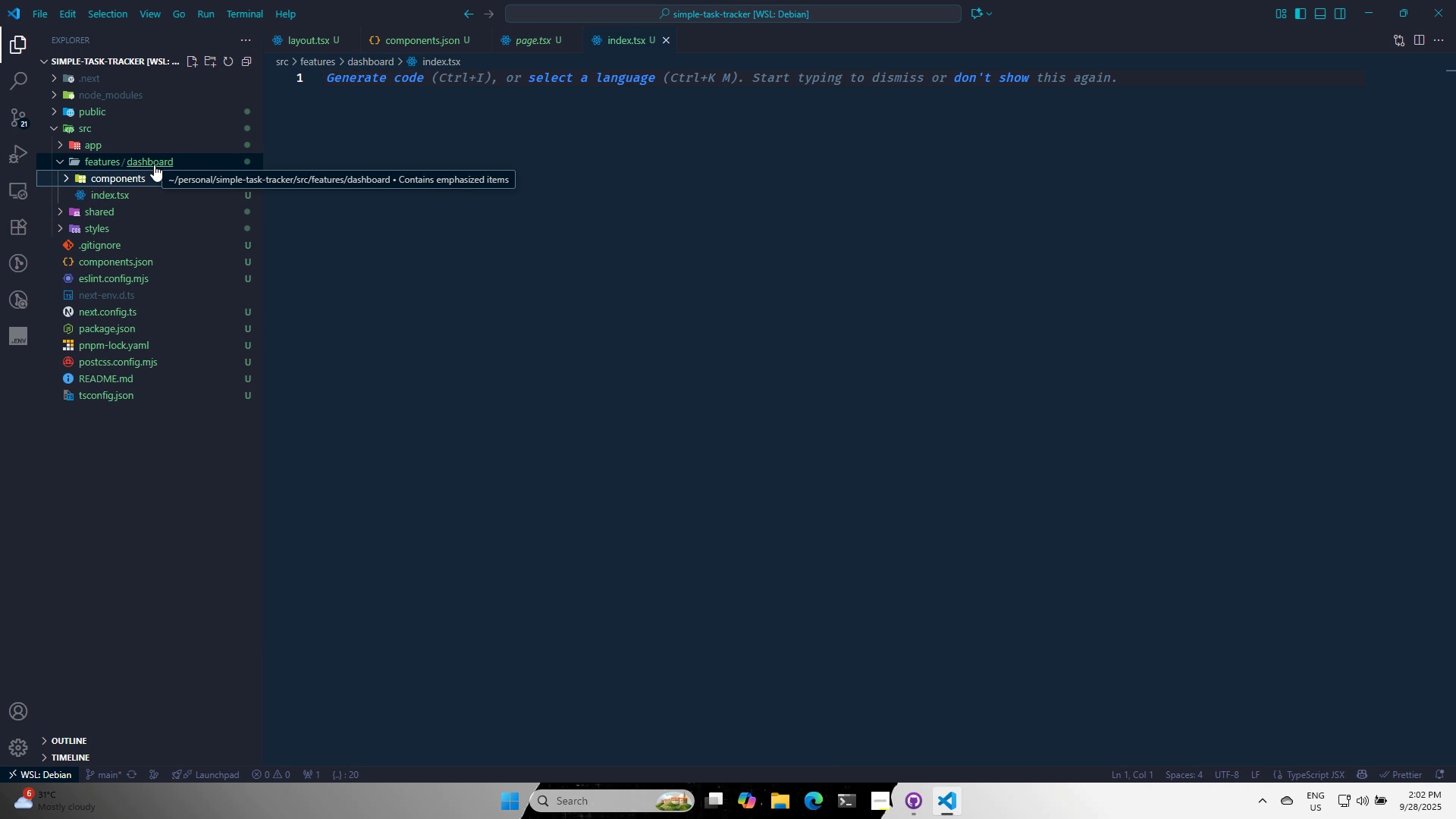 
wait(9.49)
 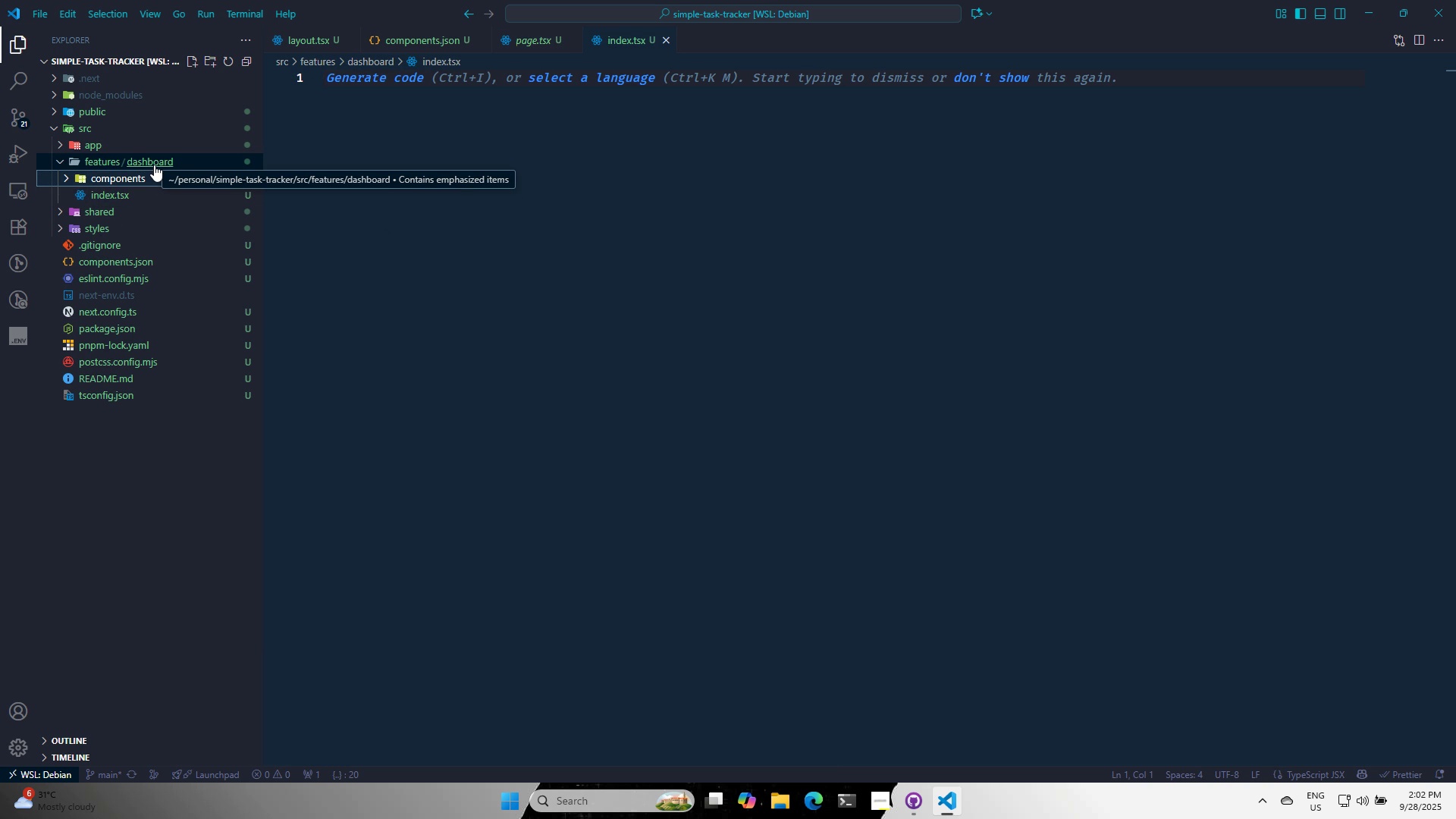 
left_click([115, 180])
 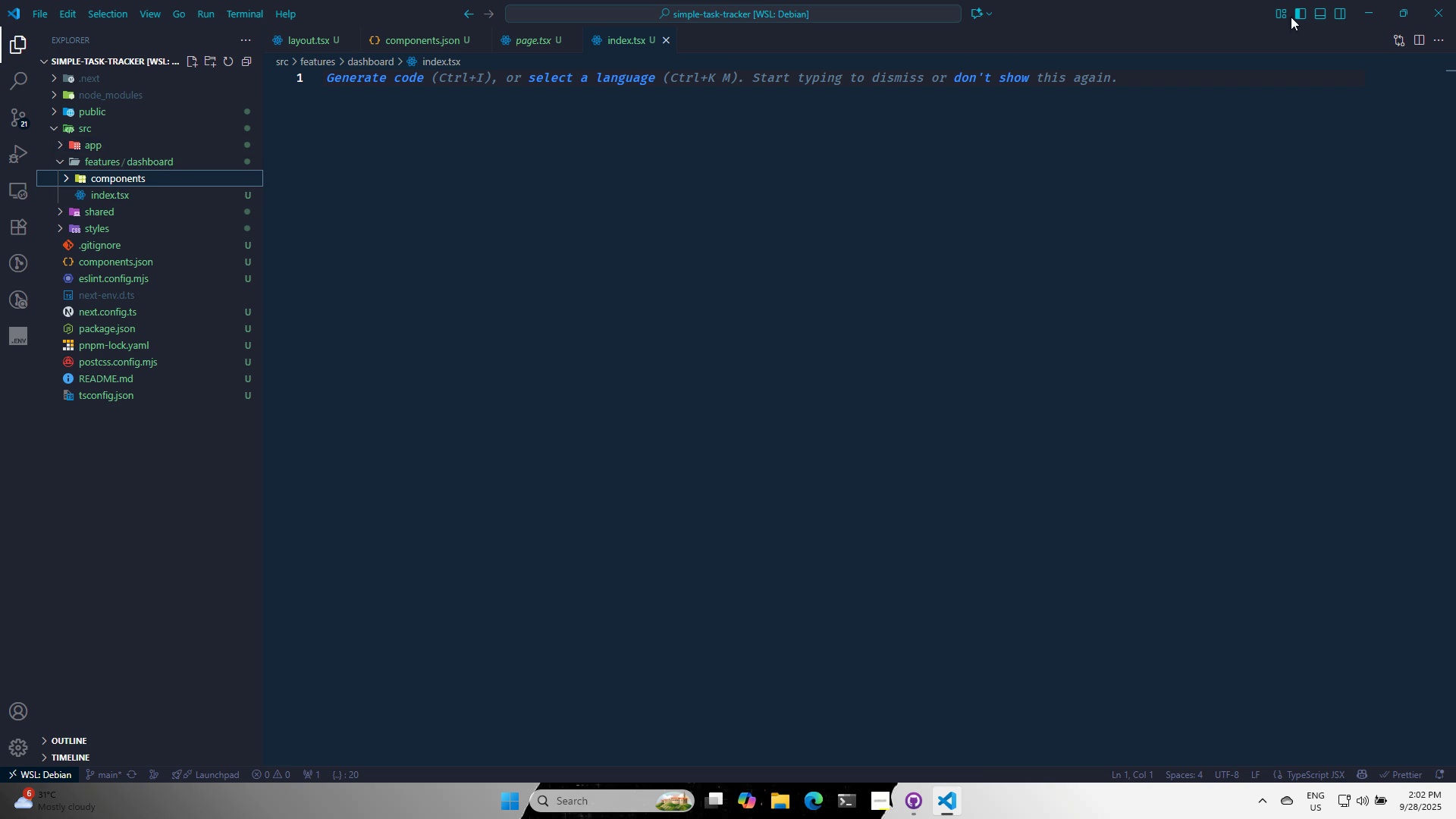 
left_click([1365, 19])